 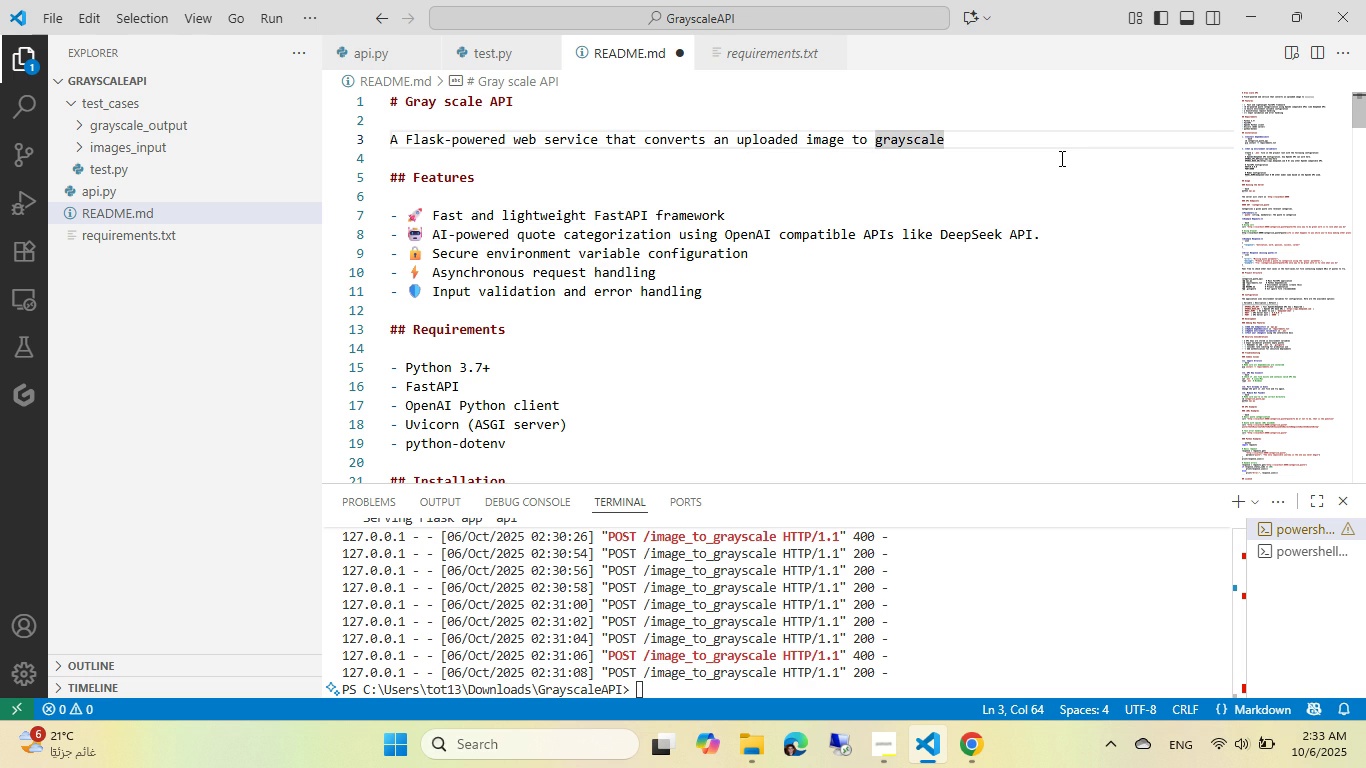 
type(its [End] ounterpart.)
 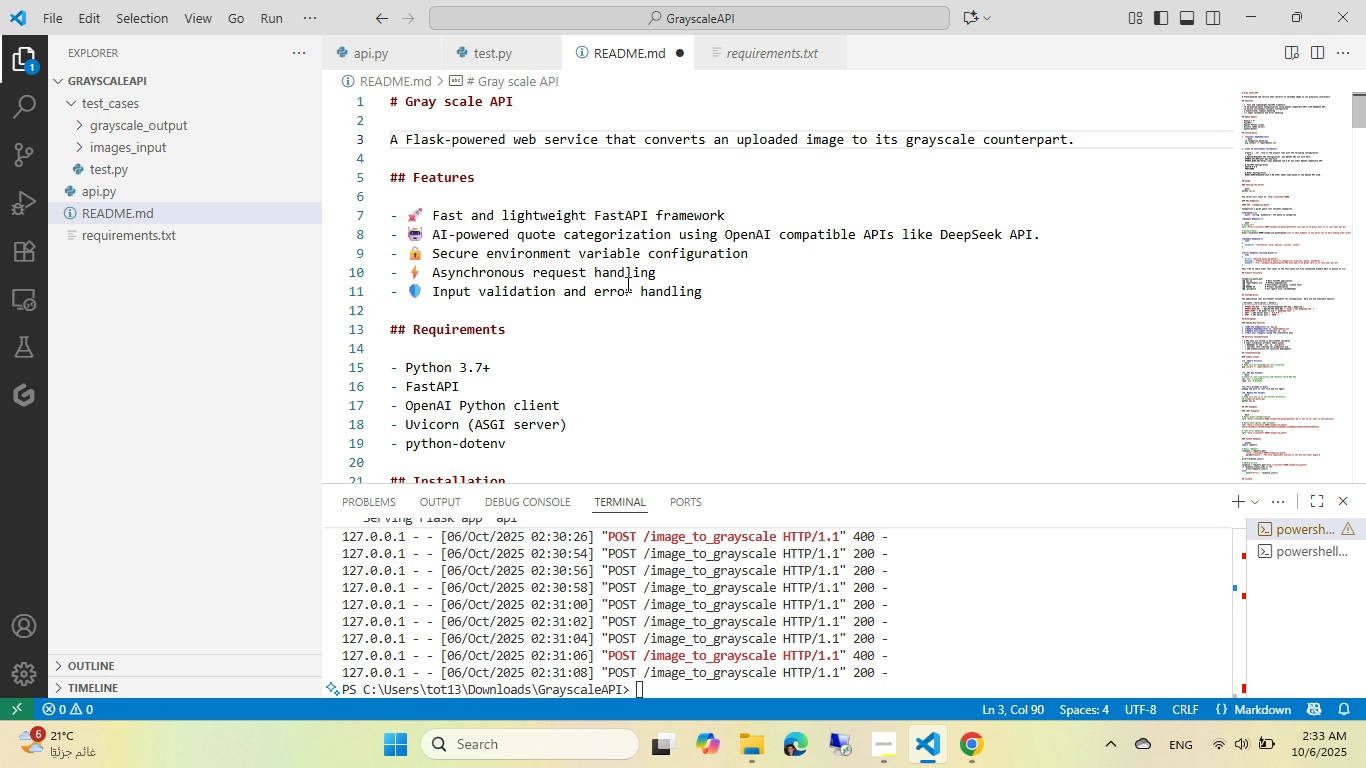 
wait(11.47)
 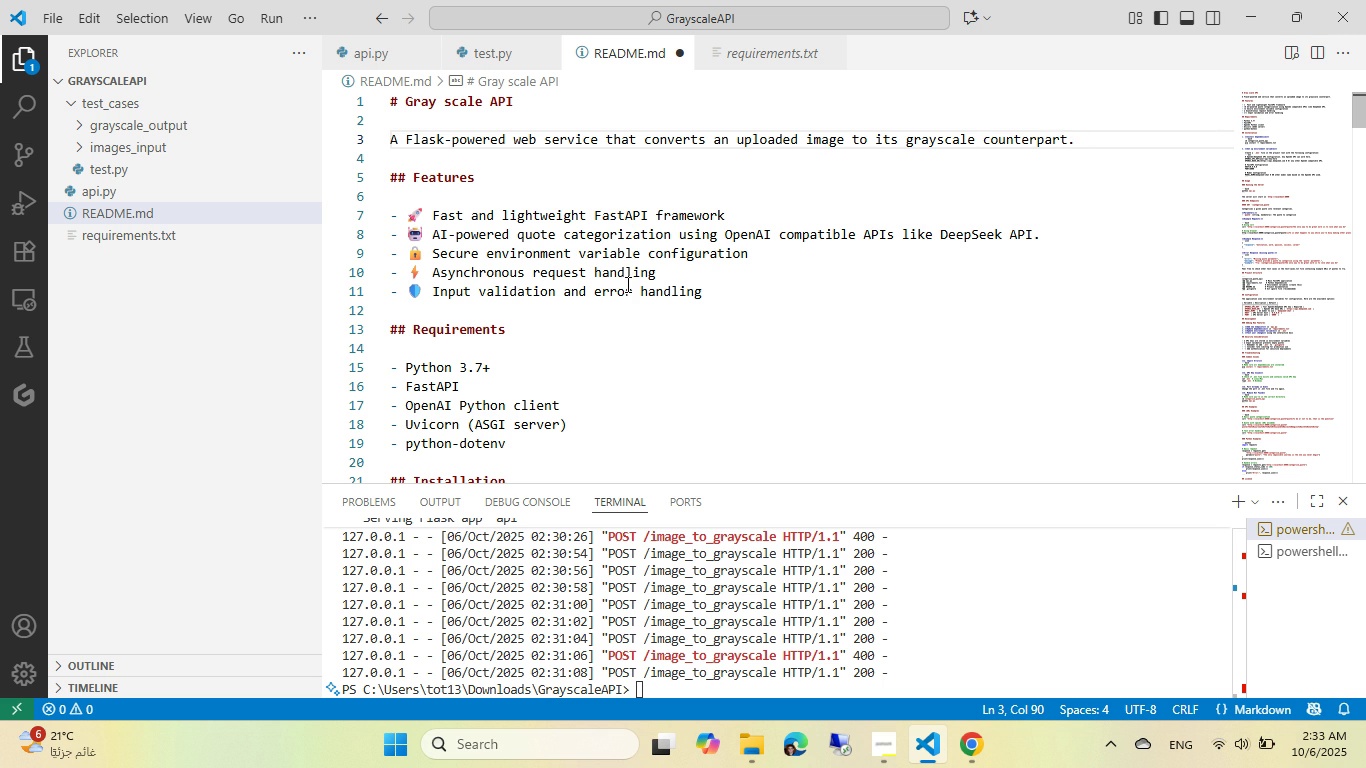 
key(Backspace)
 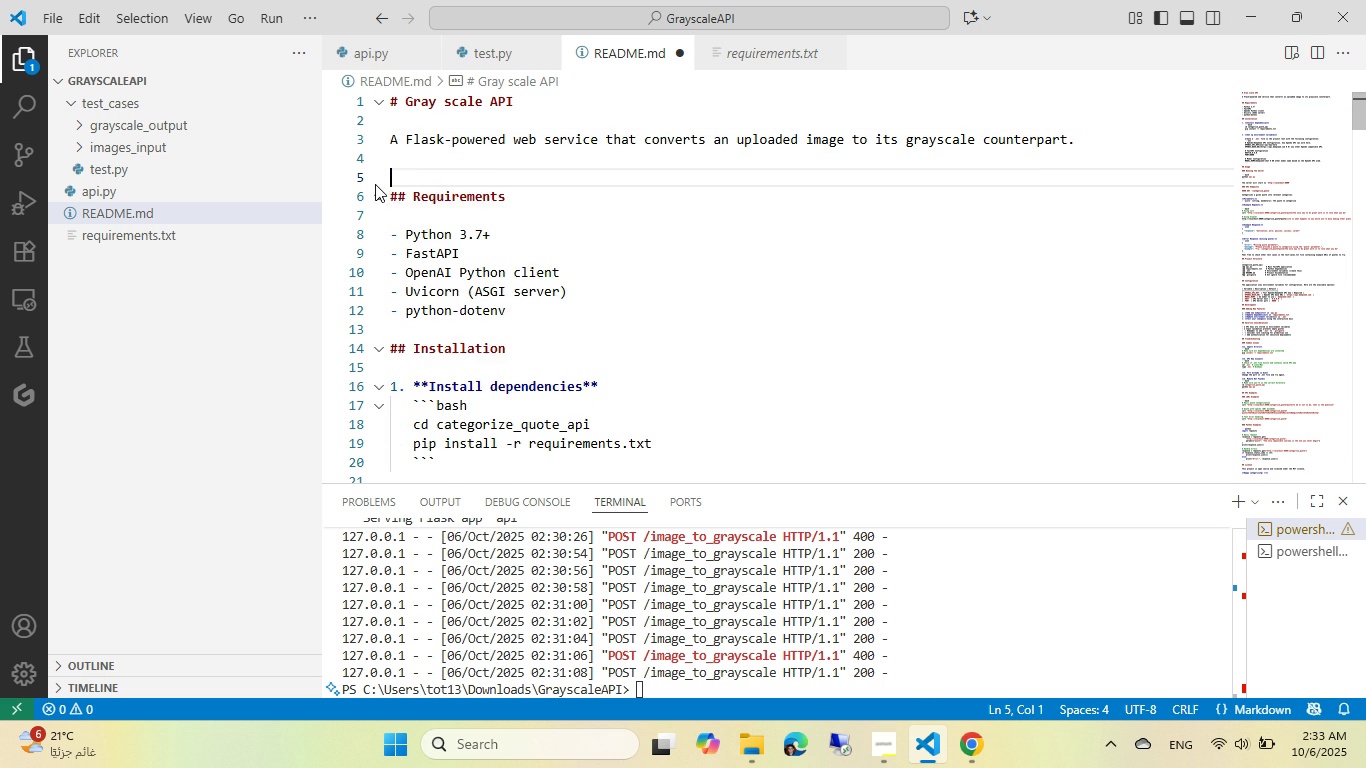 
key(Backspace)
 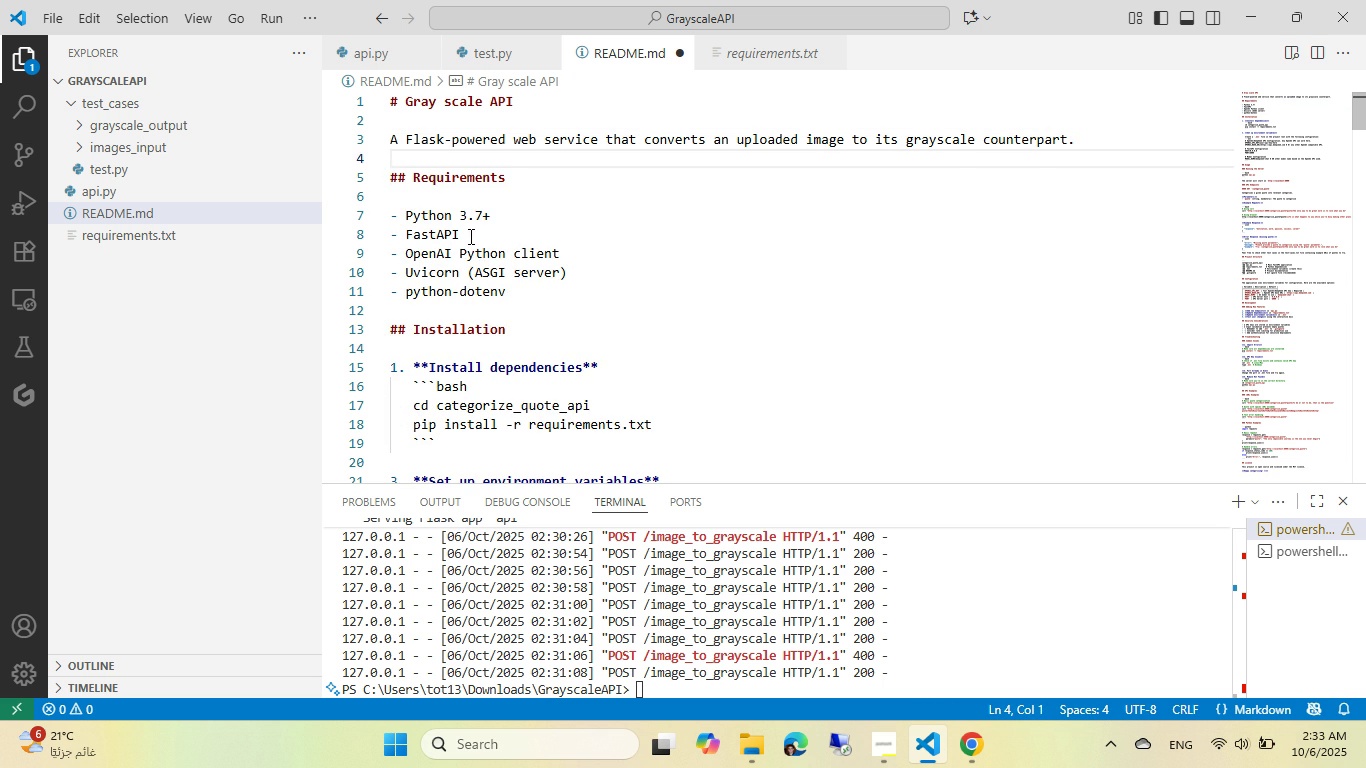 
double_click([435, 235])